 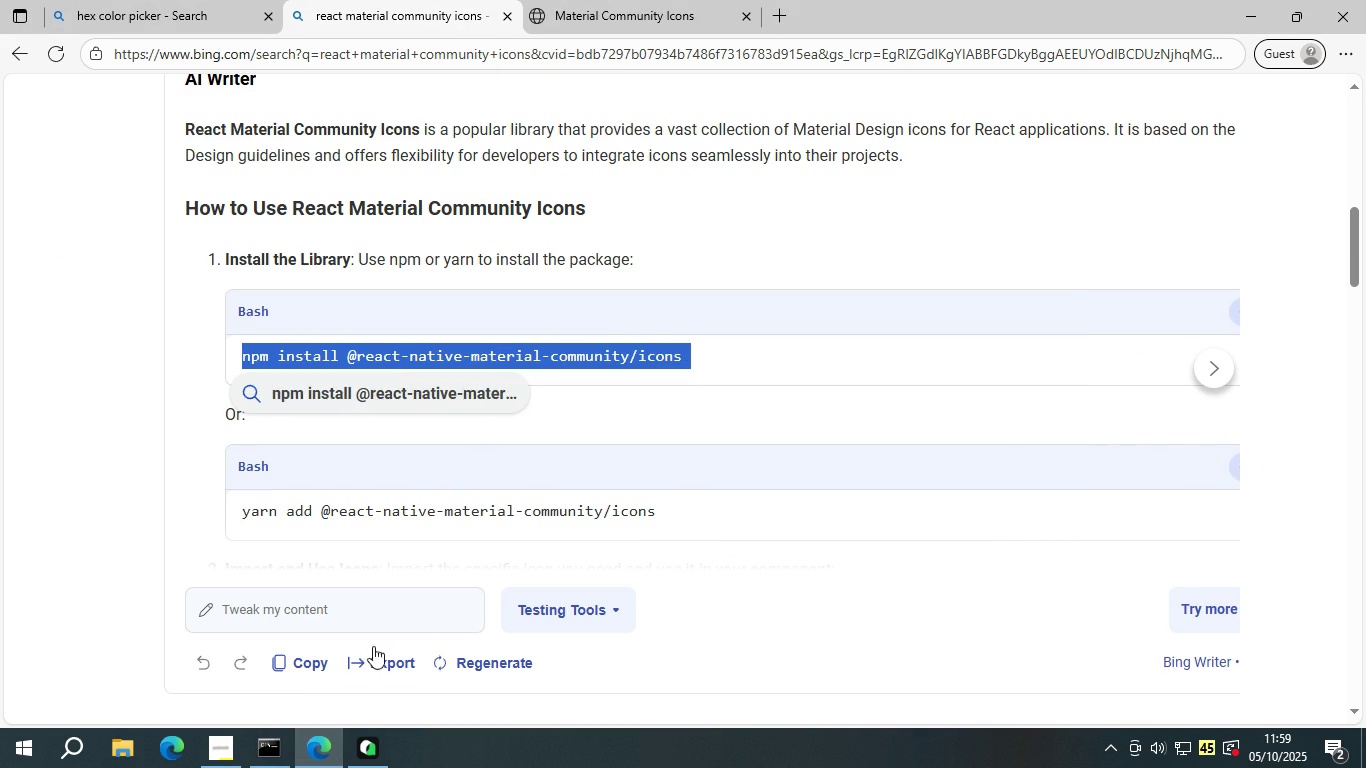 
key(Control+C)
 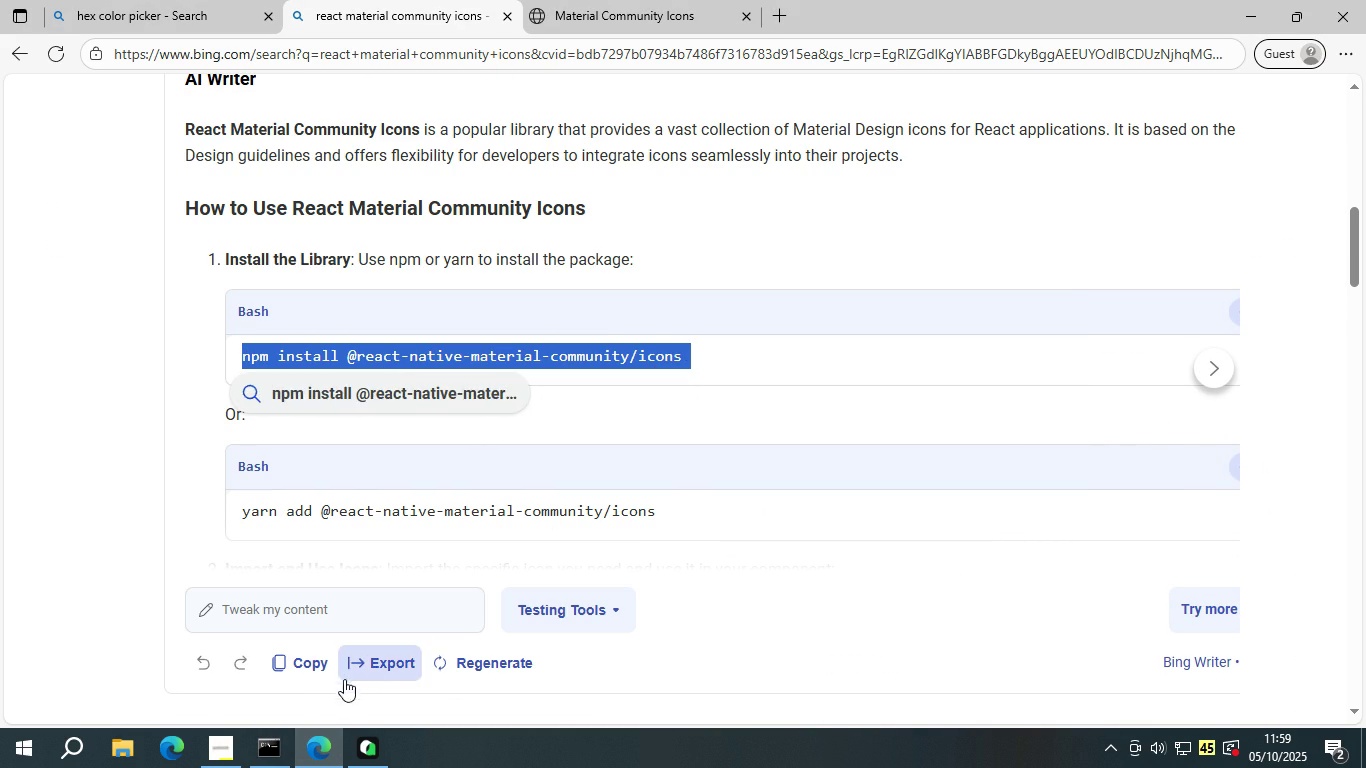 
key(Control+C)
 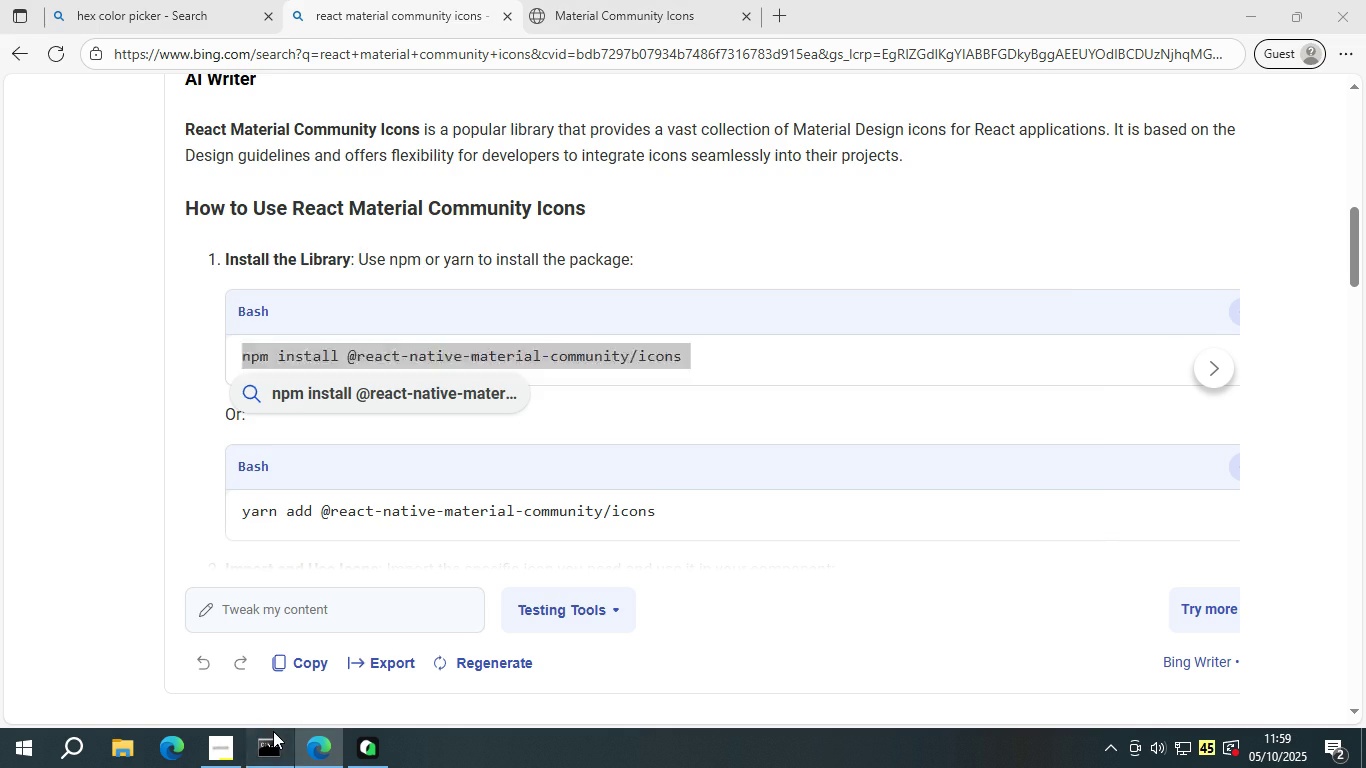 
left_click([273, 731])
 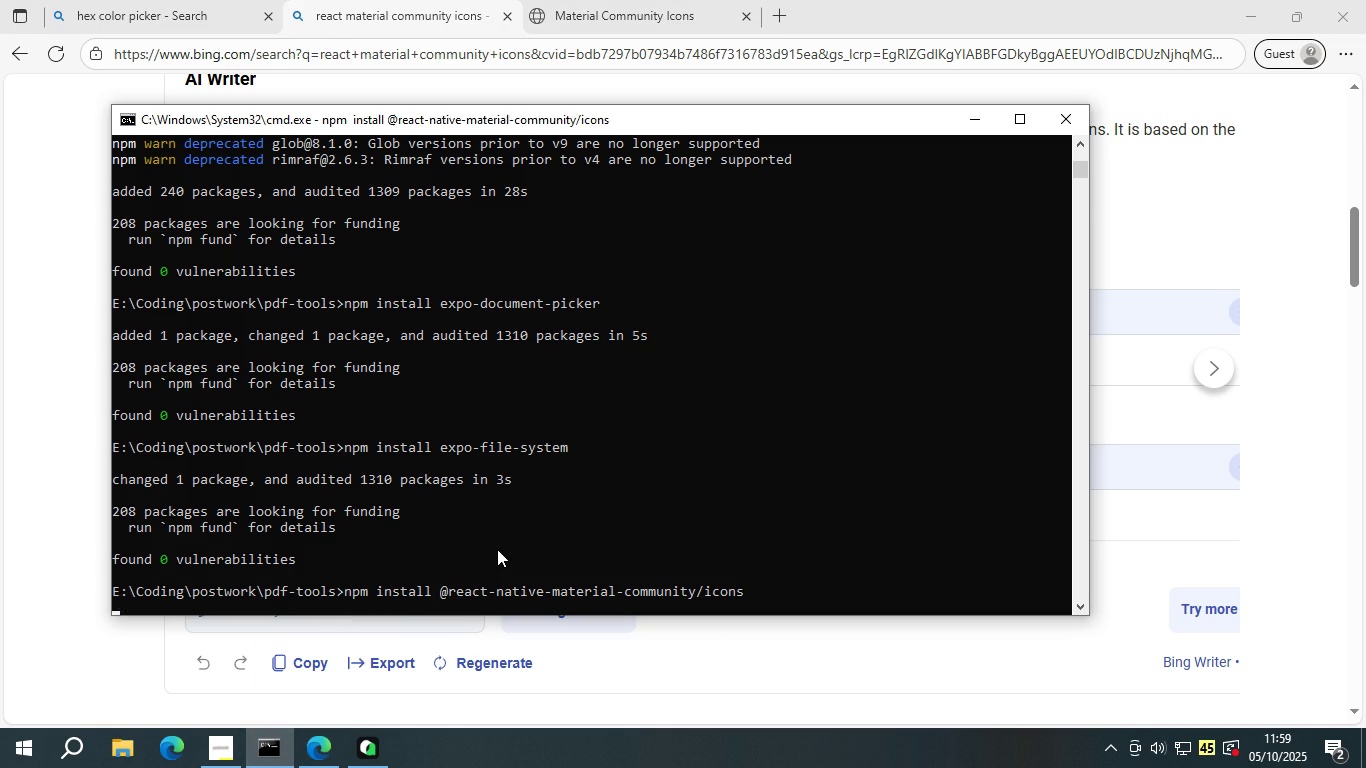 
right_click([497, 549])
 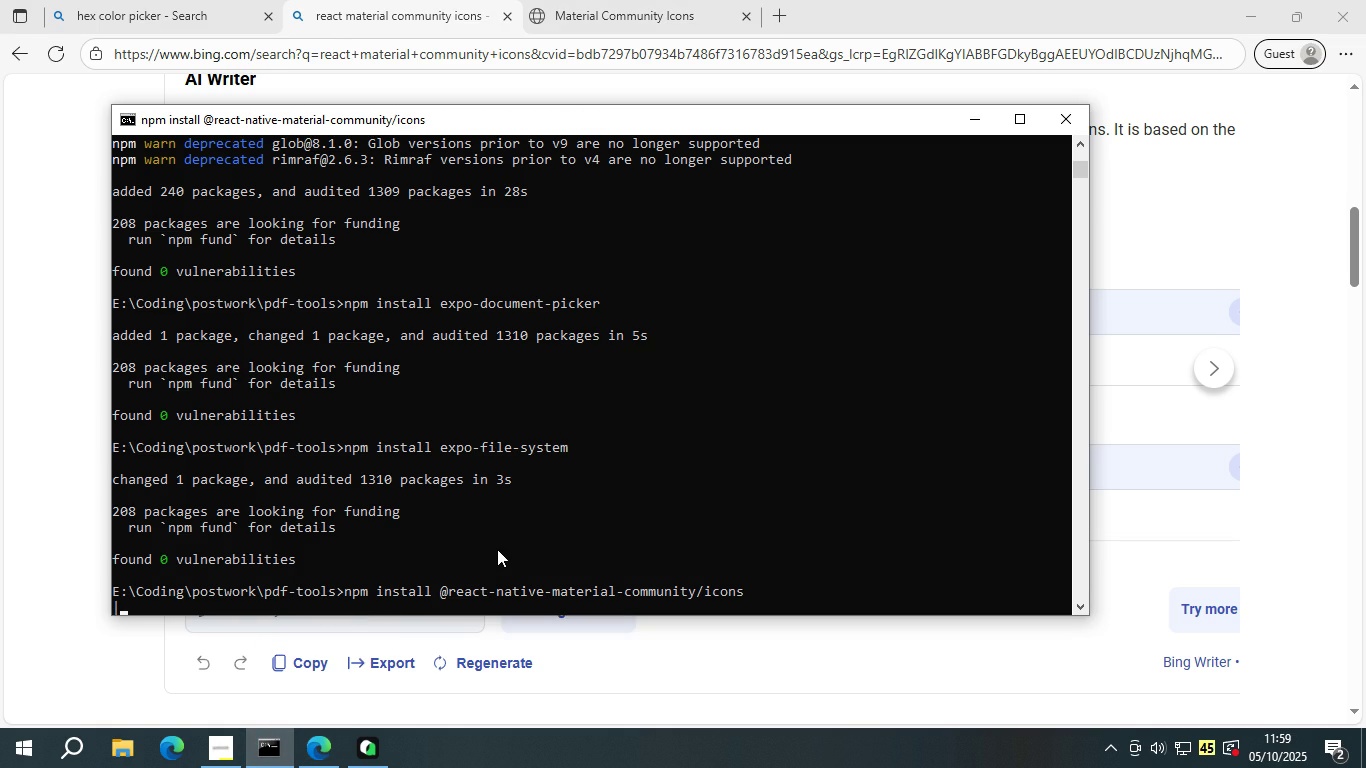 
key(Enter)
 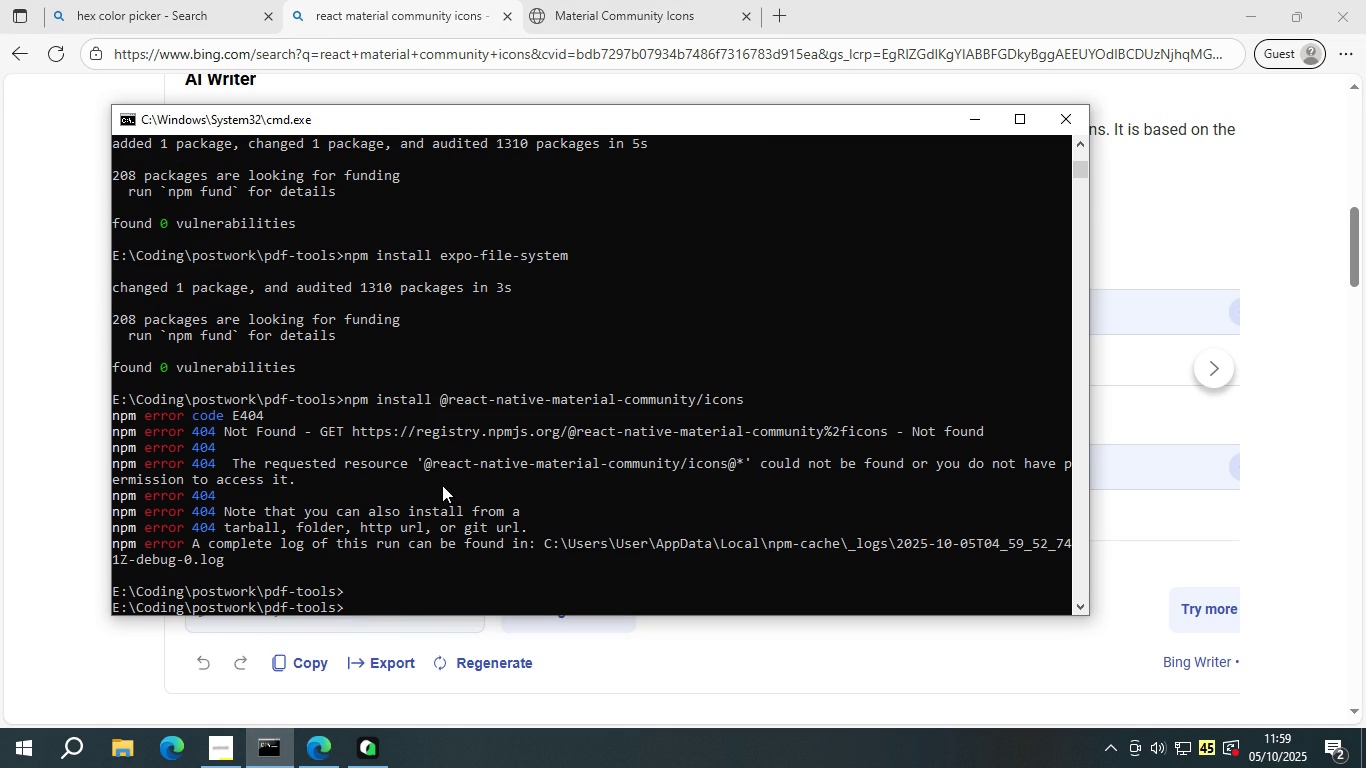 
wait(7.12)
 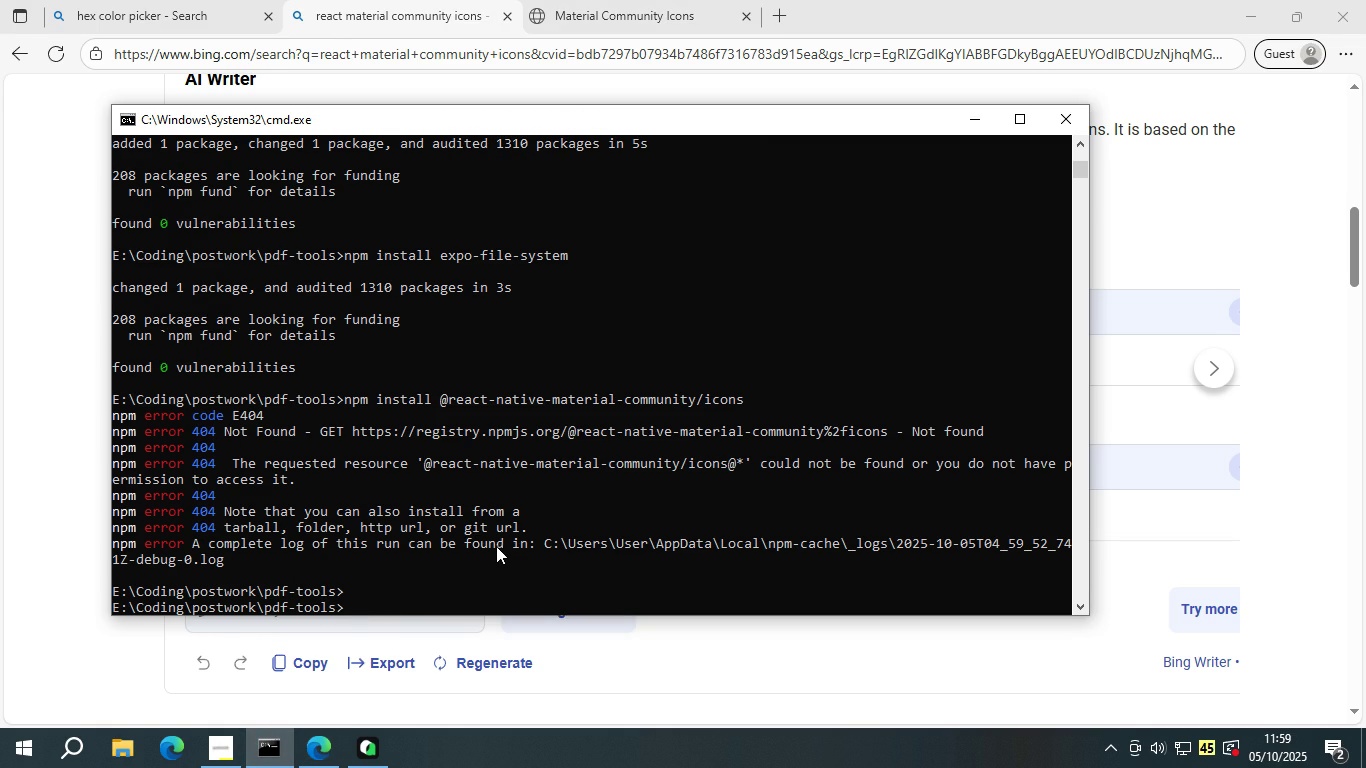 
left_click([66, 437])
 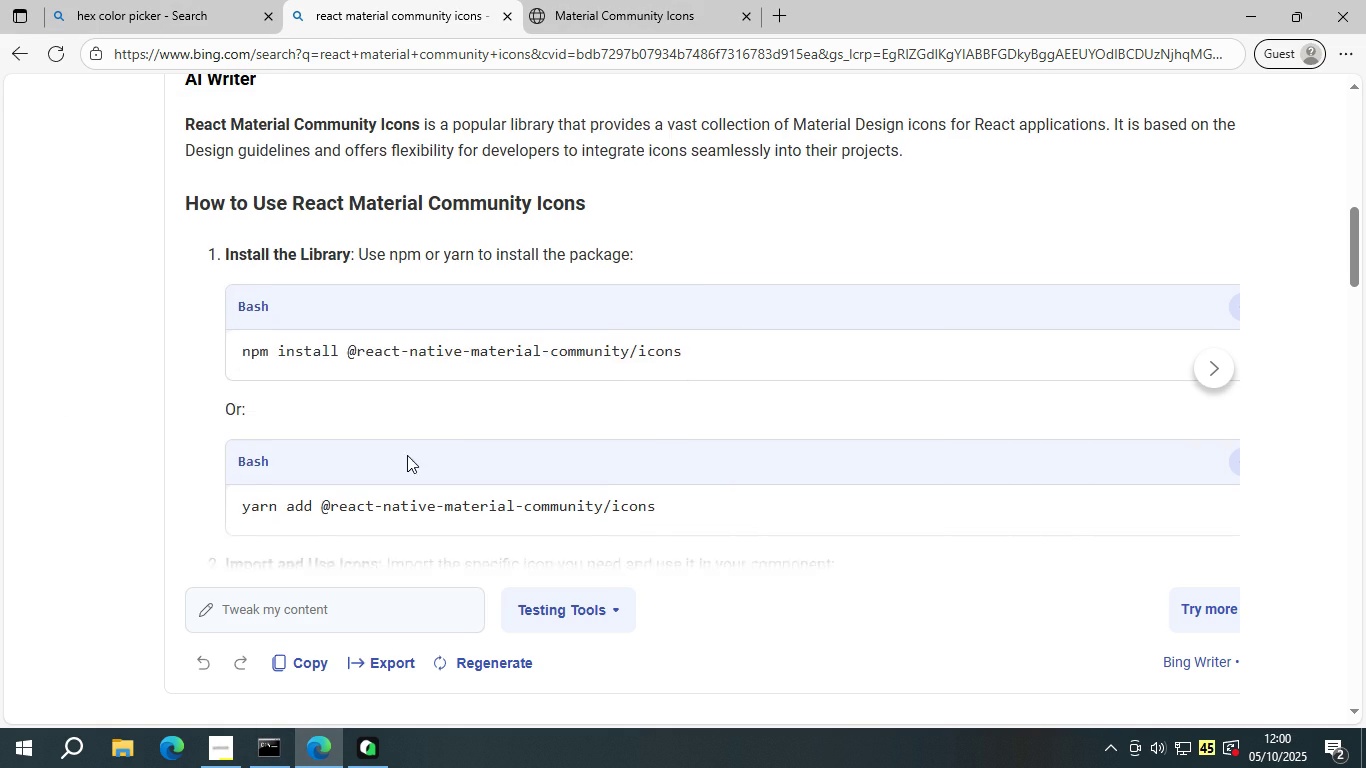 
scroll: coordinate [467, 419], scroll_direction: down, amount: 12.0
 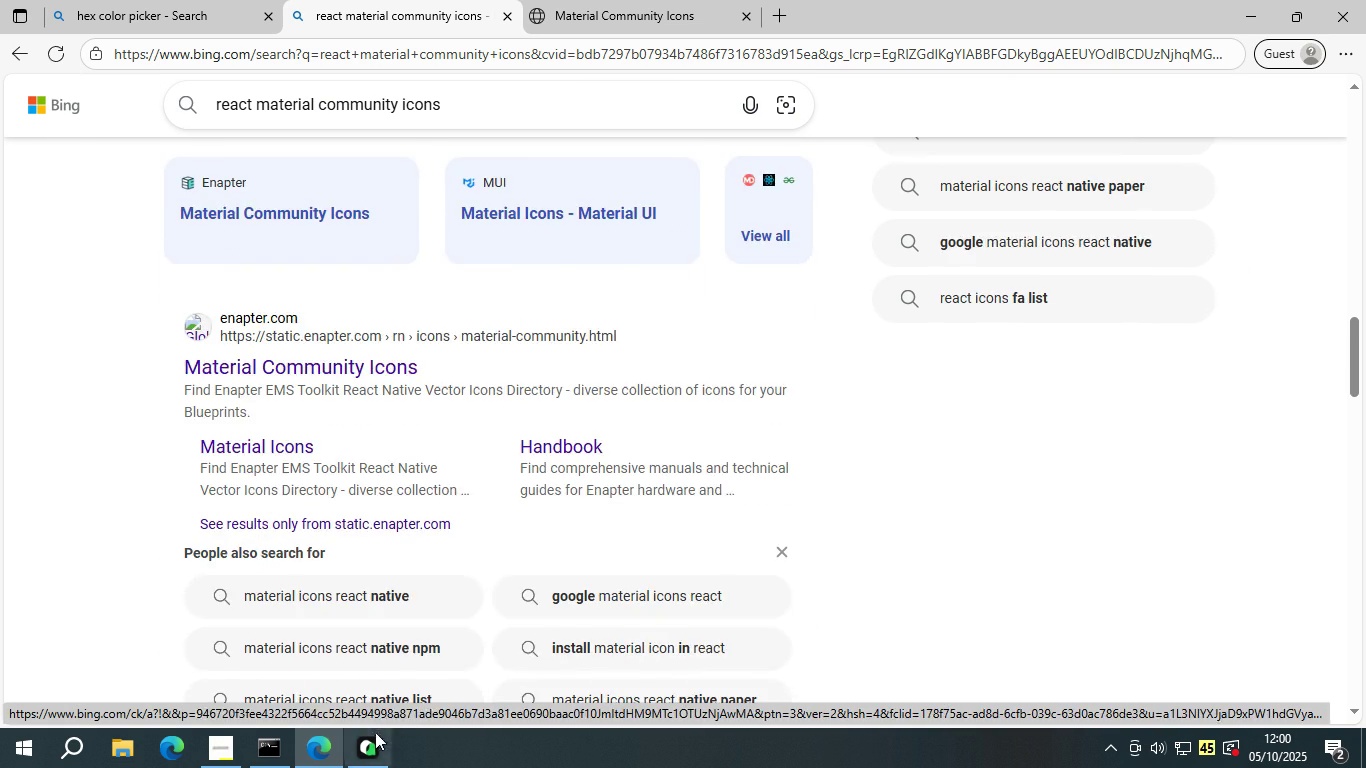 
left_click([375, 735])
 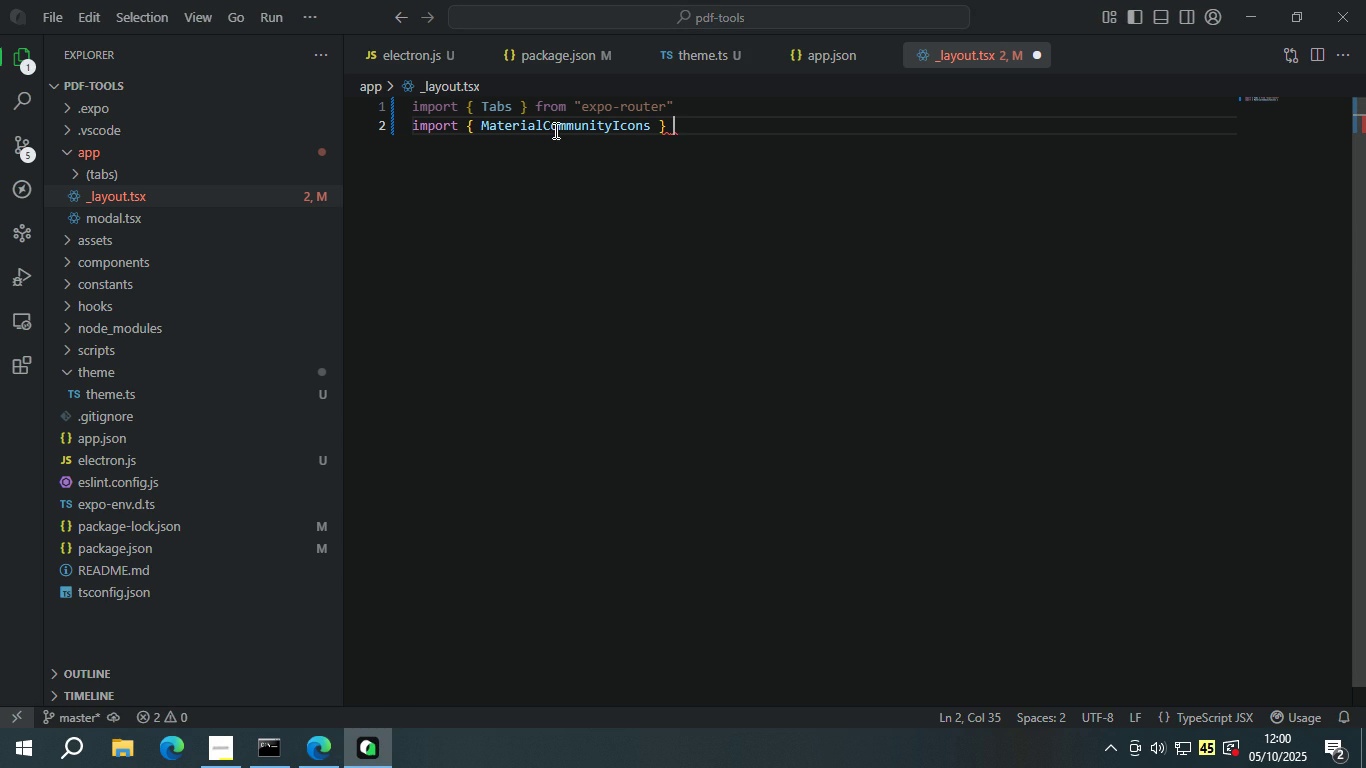 
double_click([554, 130])
 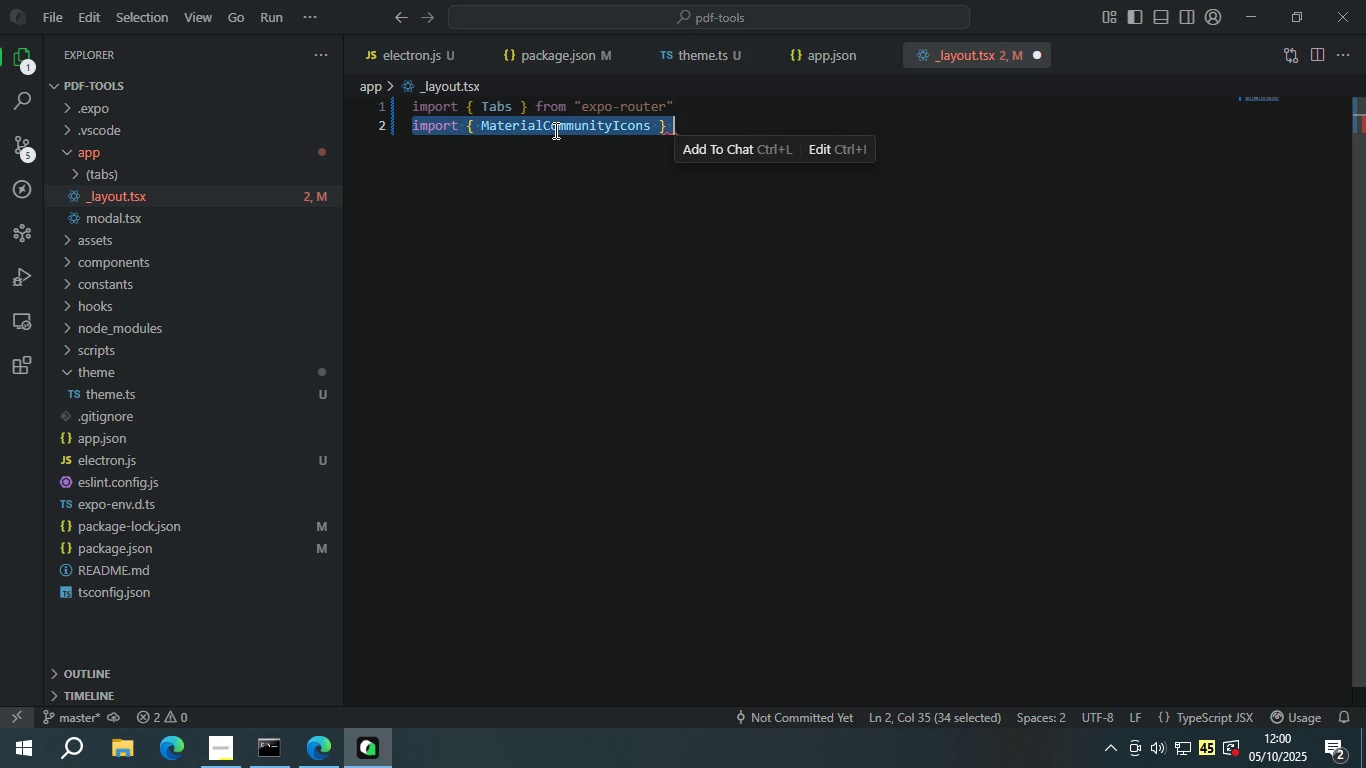 
triple_click([554, 130])
 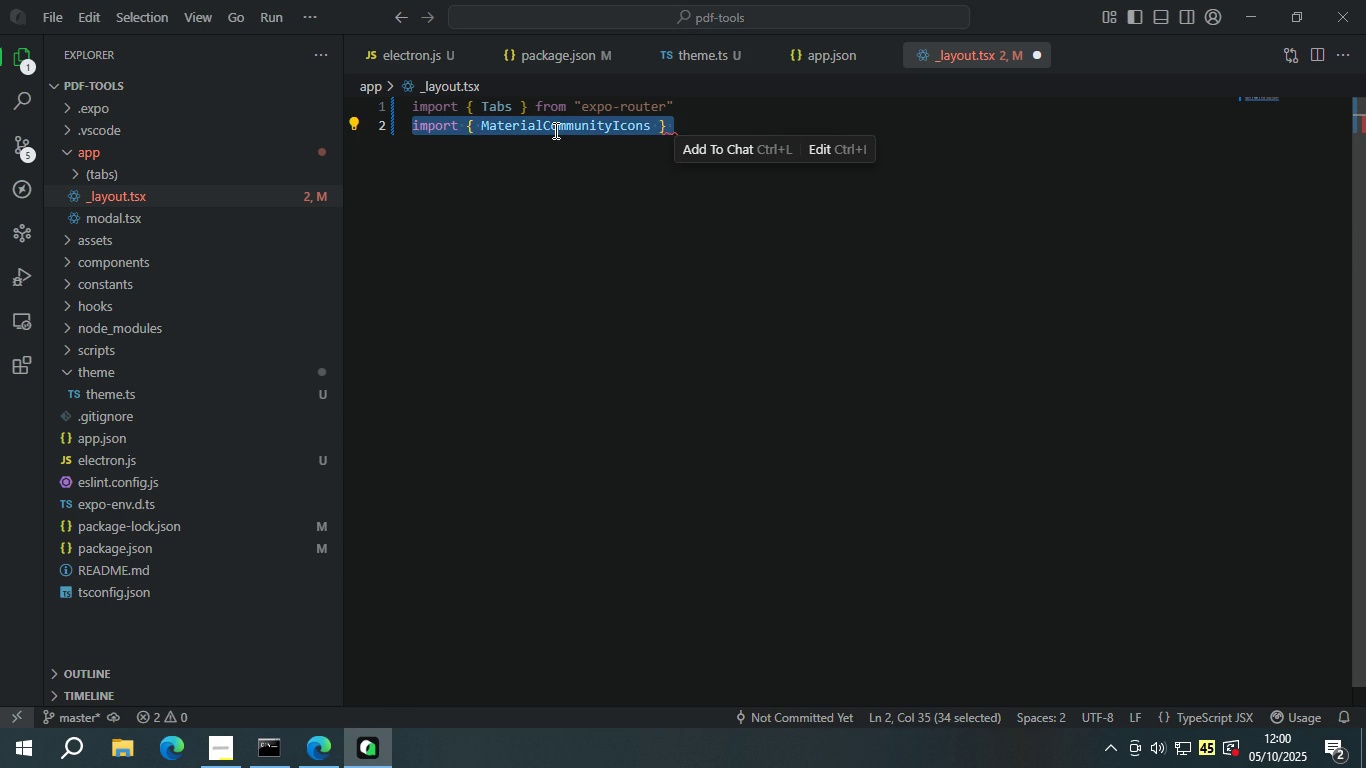 
key(Backspace)
type(import { )